 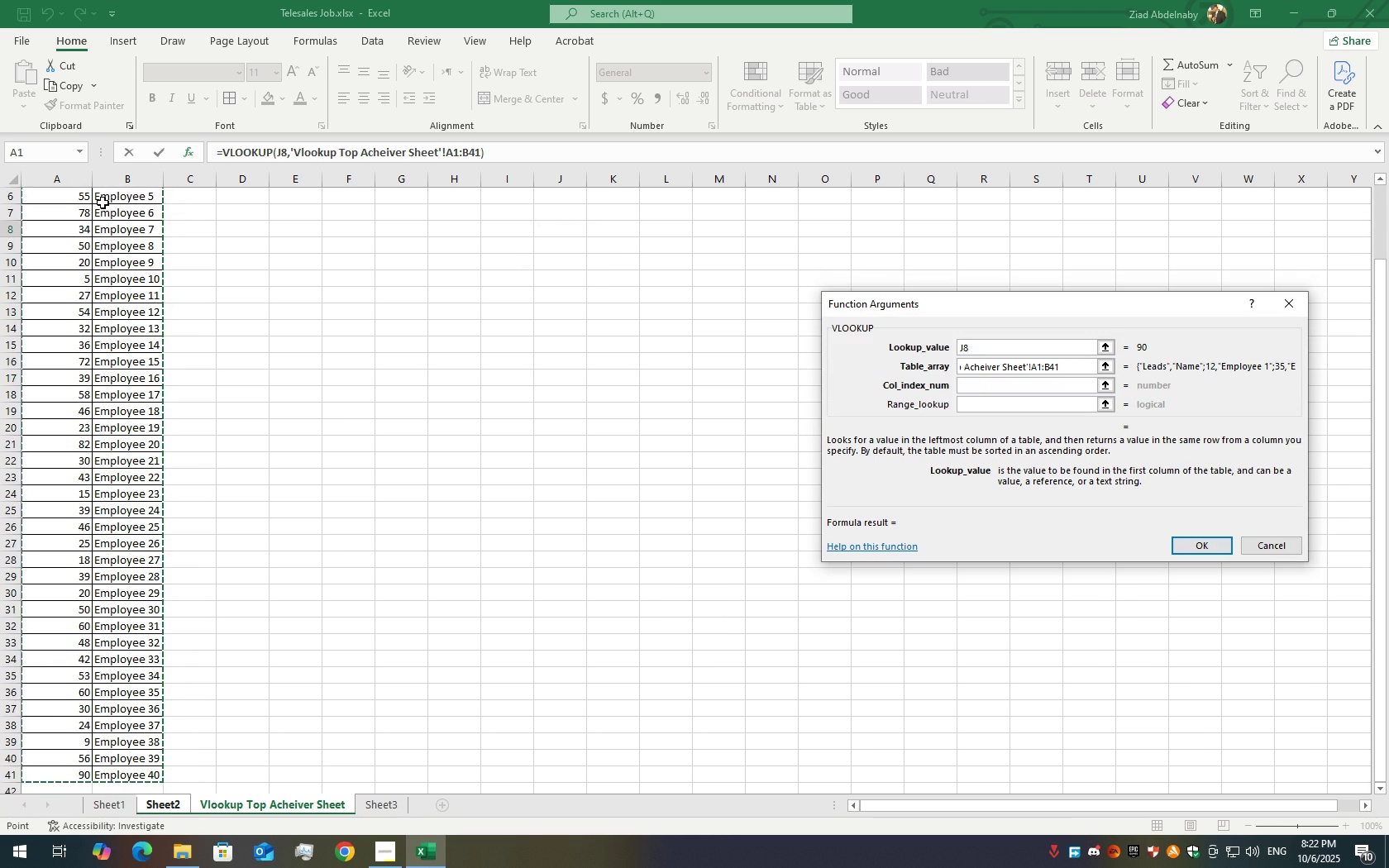 
key(F4)
 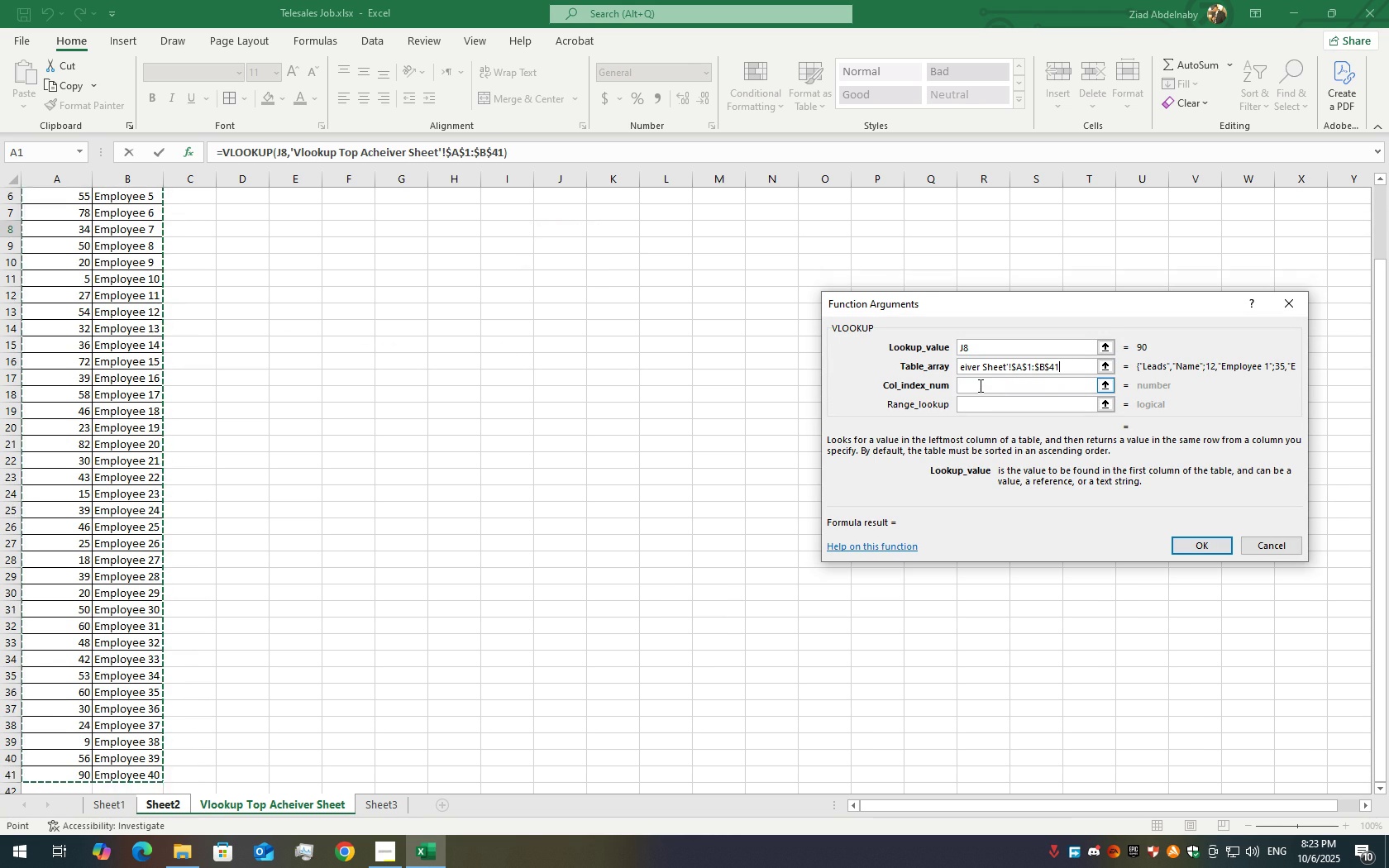 
left_click([979, 385])
 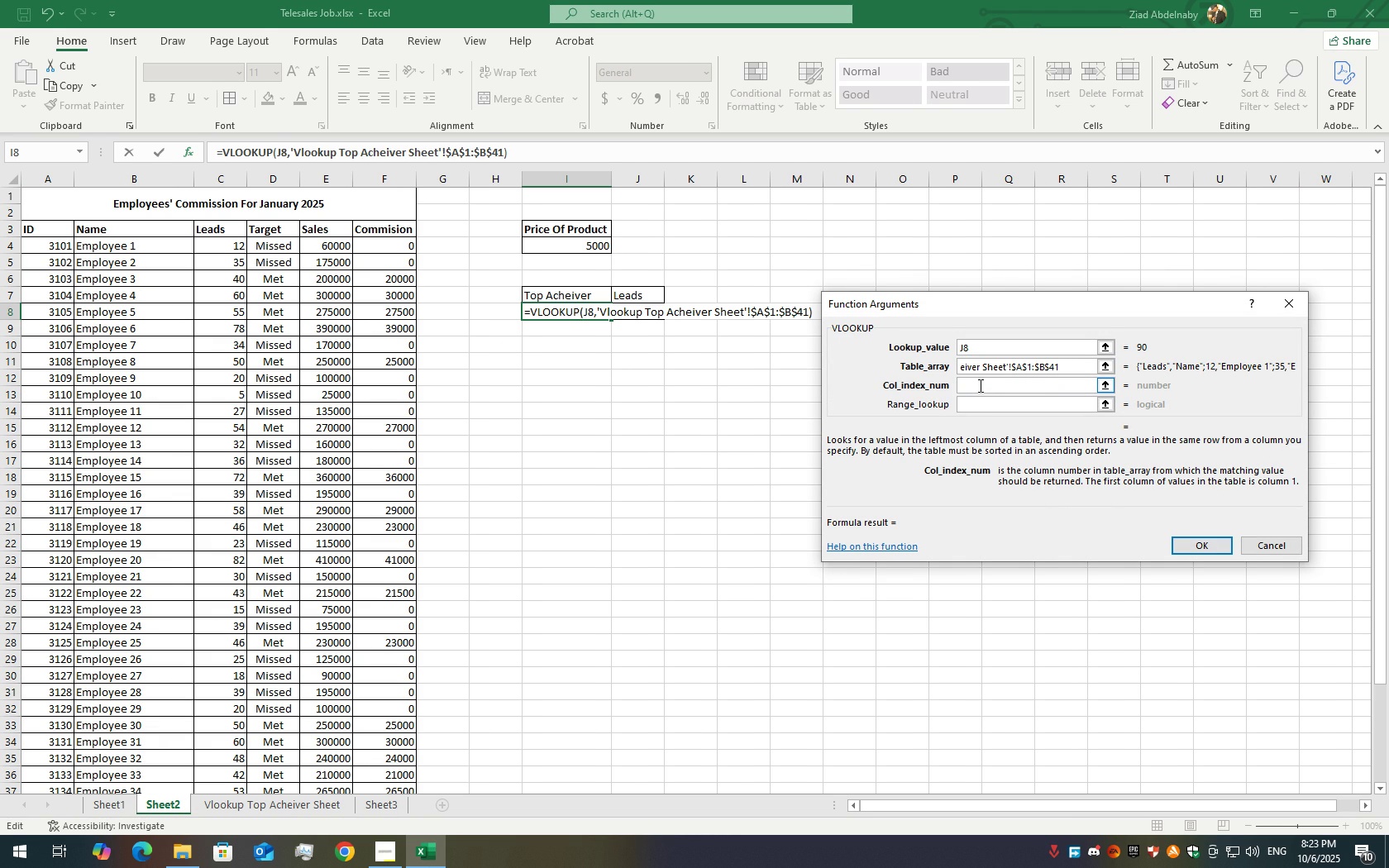 
wait(6.01)
 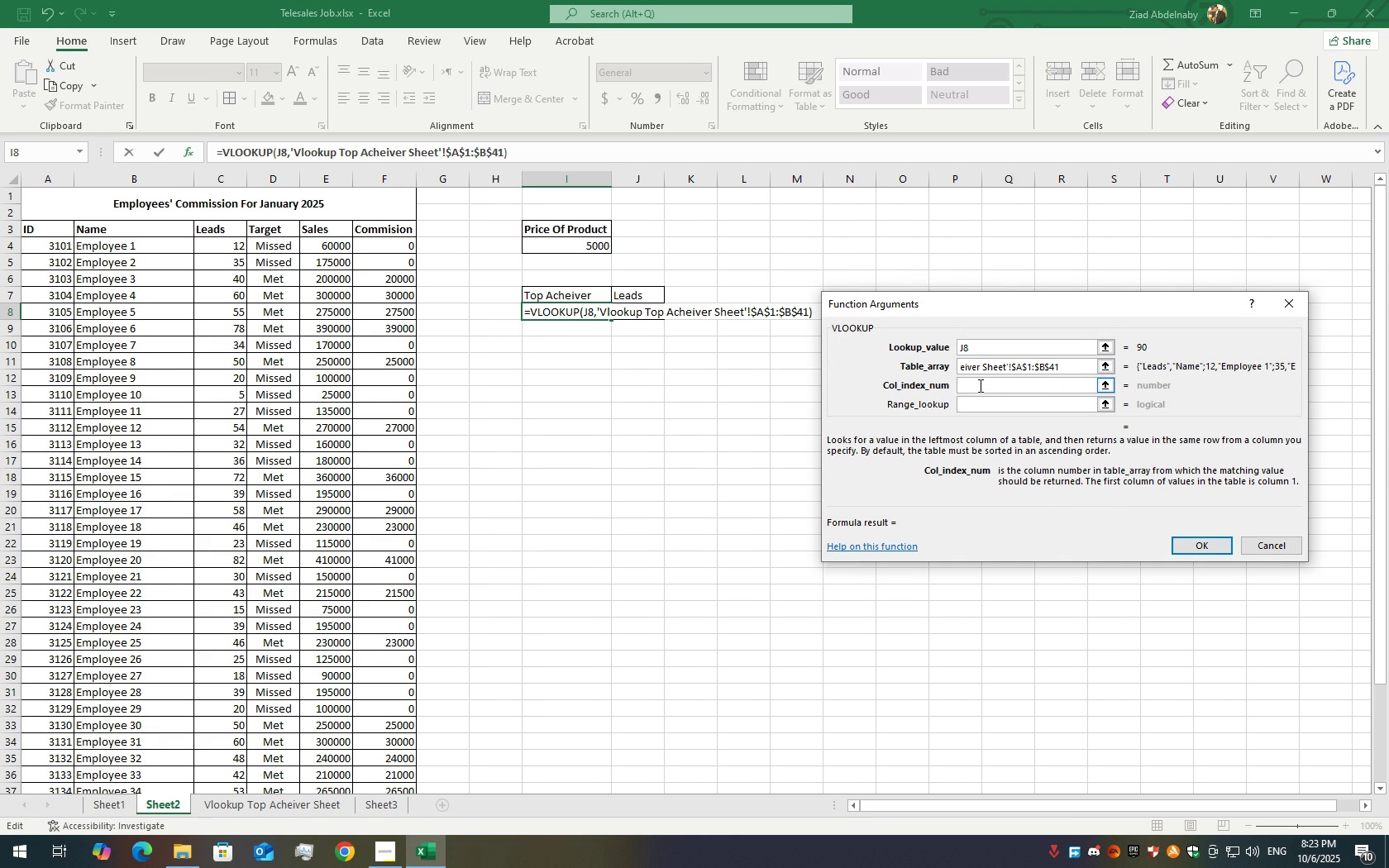 
key(Numpad2)
 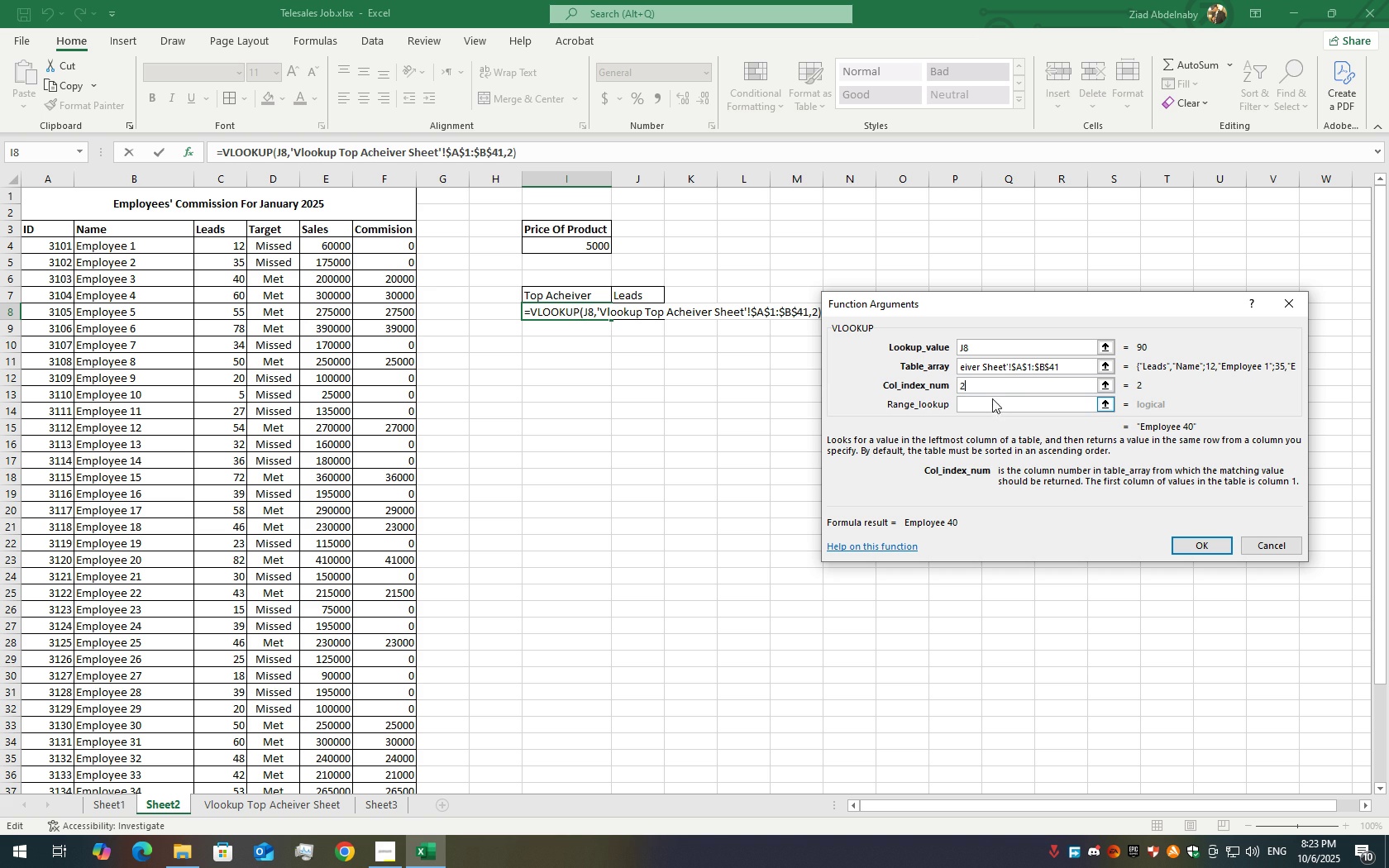 
left_click([994, 393])
 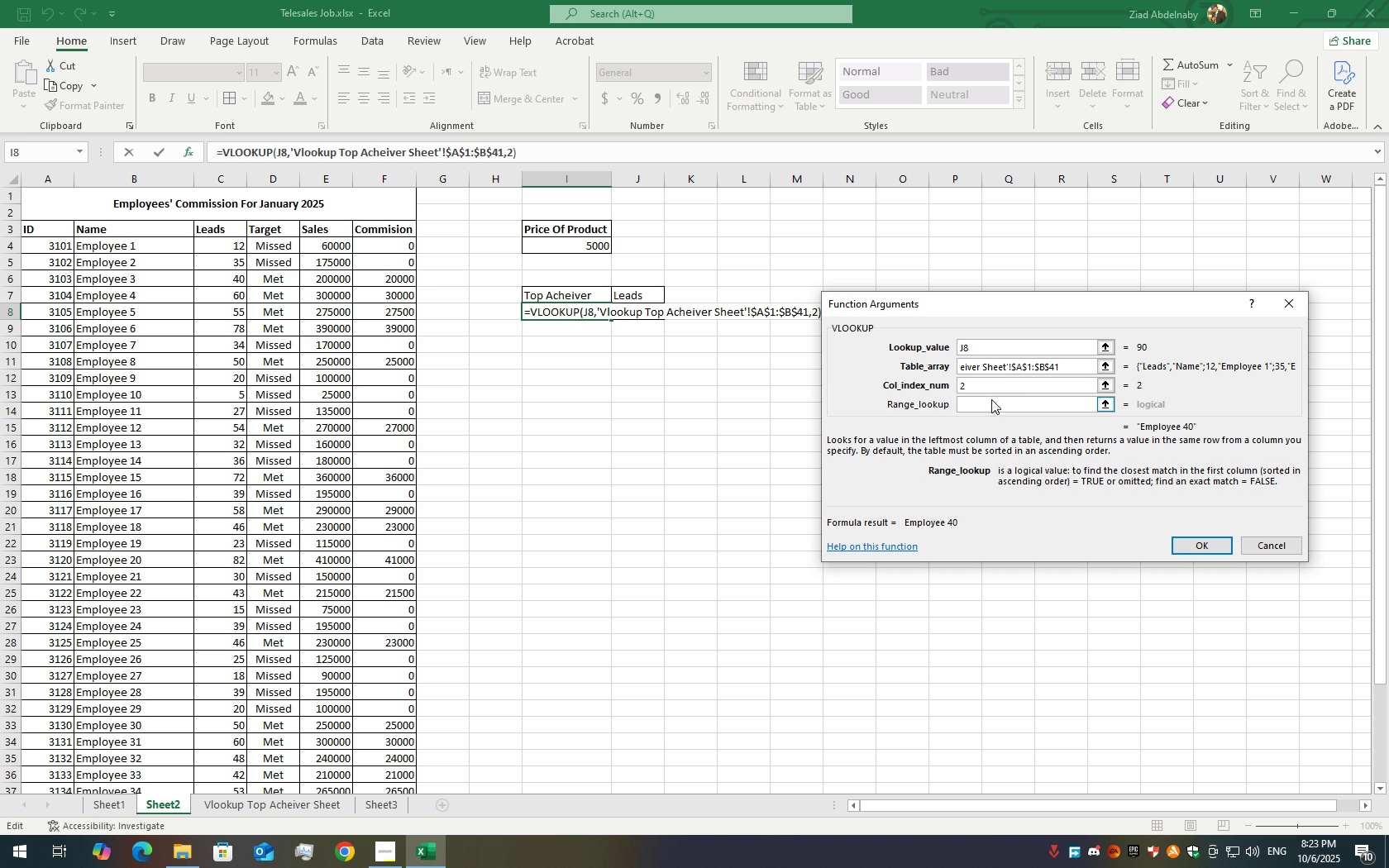 
left_click([991, 399])
 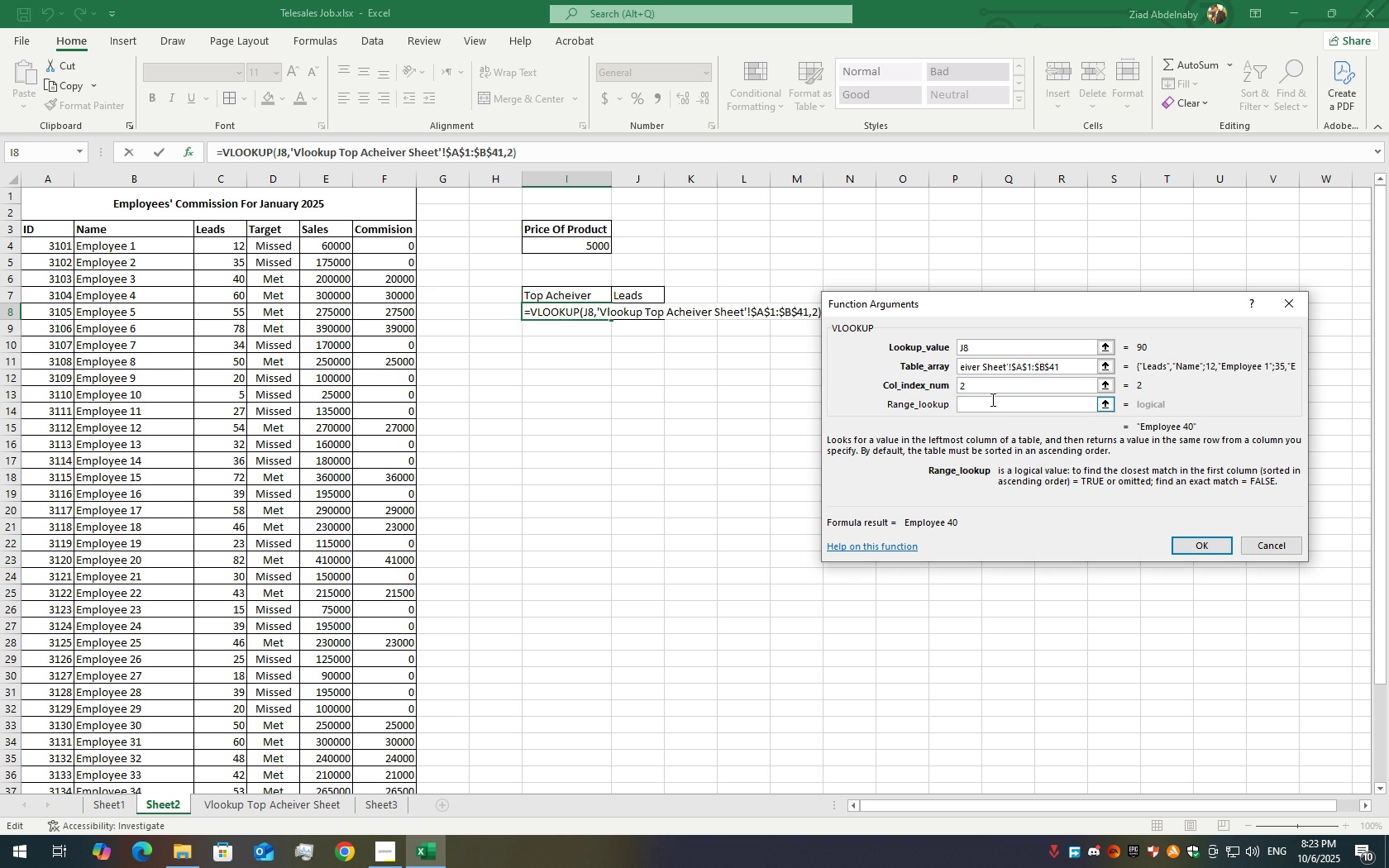 
key(Numpad0)
 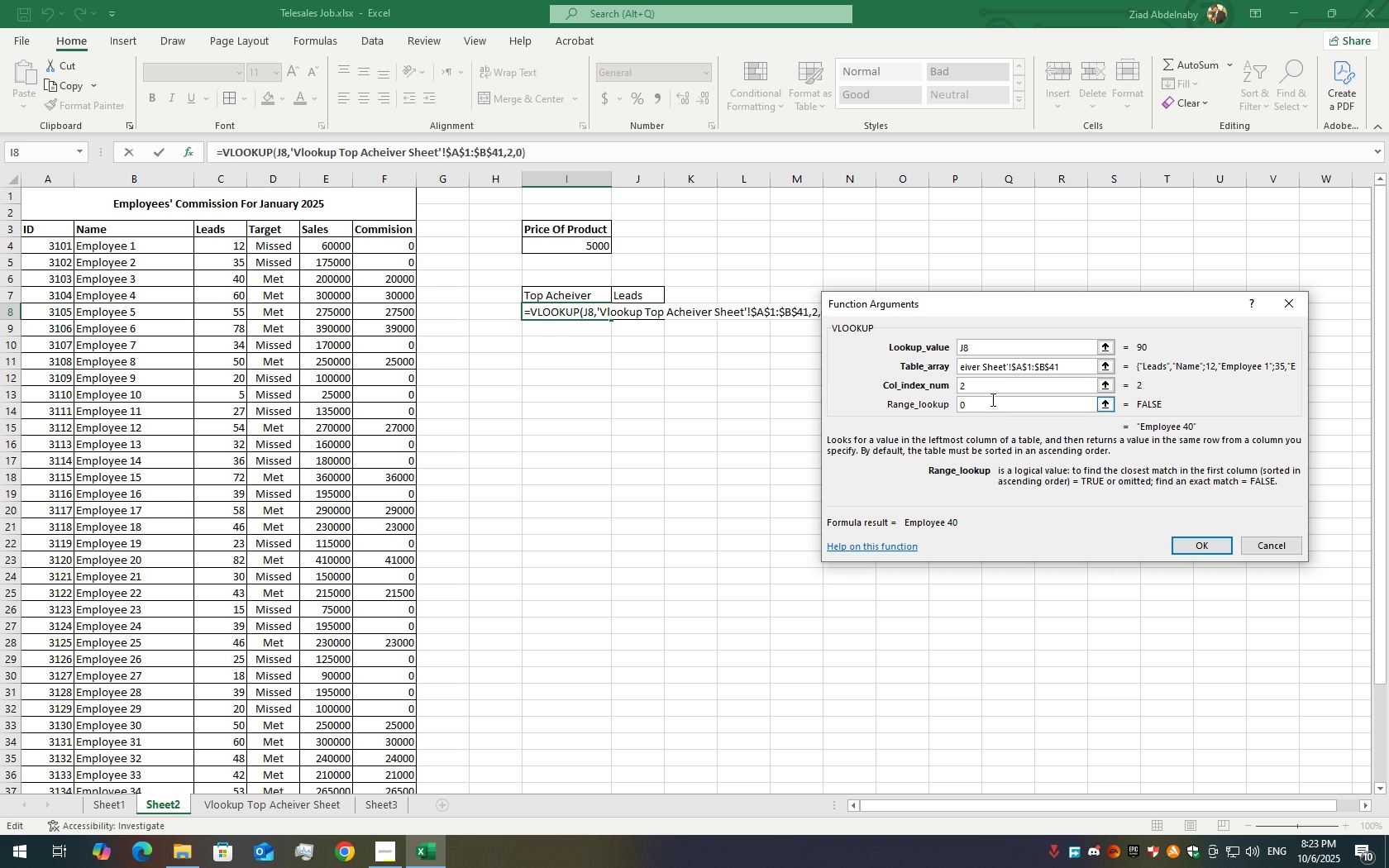 
key(Enter)
 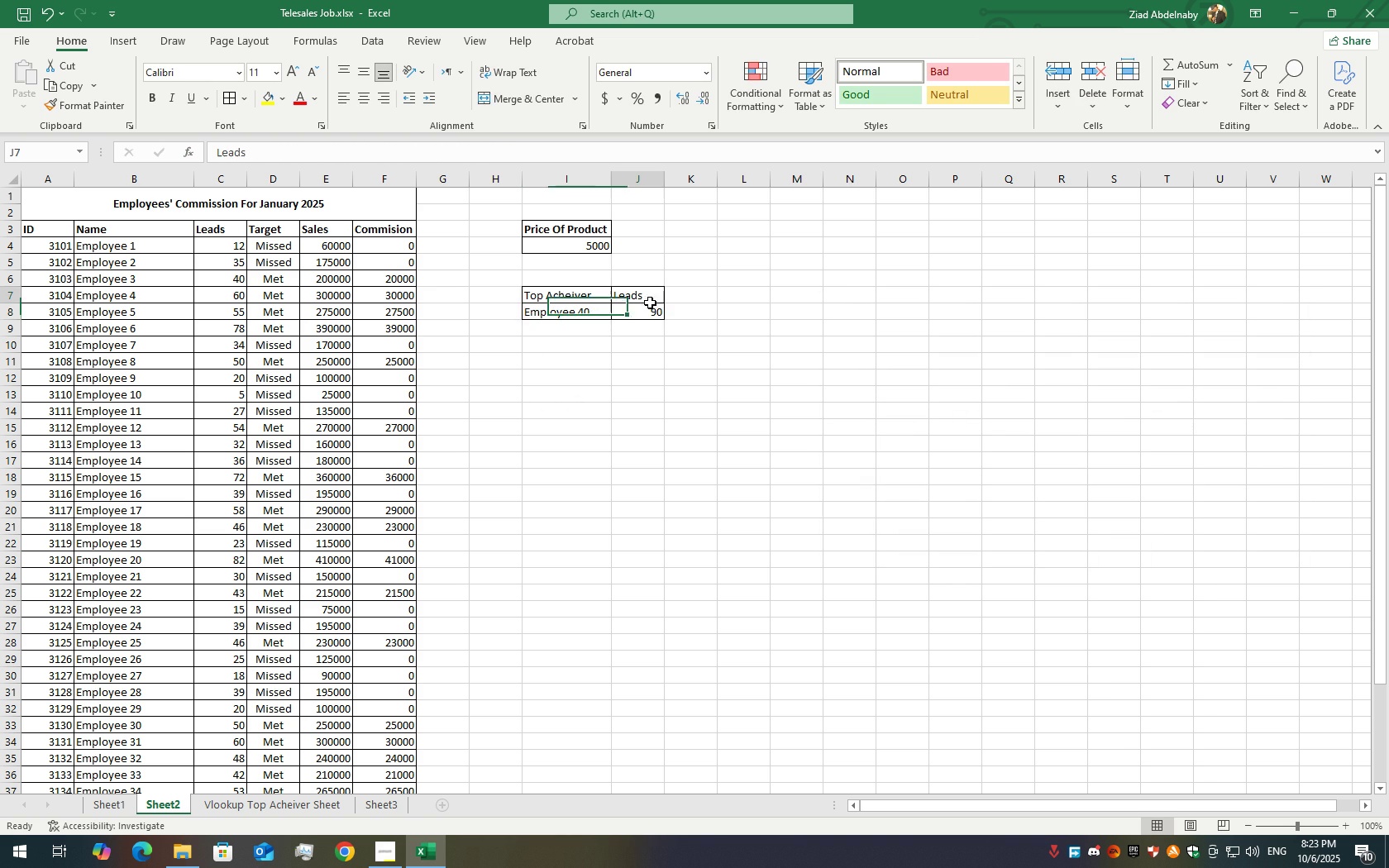 
double_click([637, 309])
 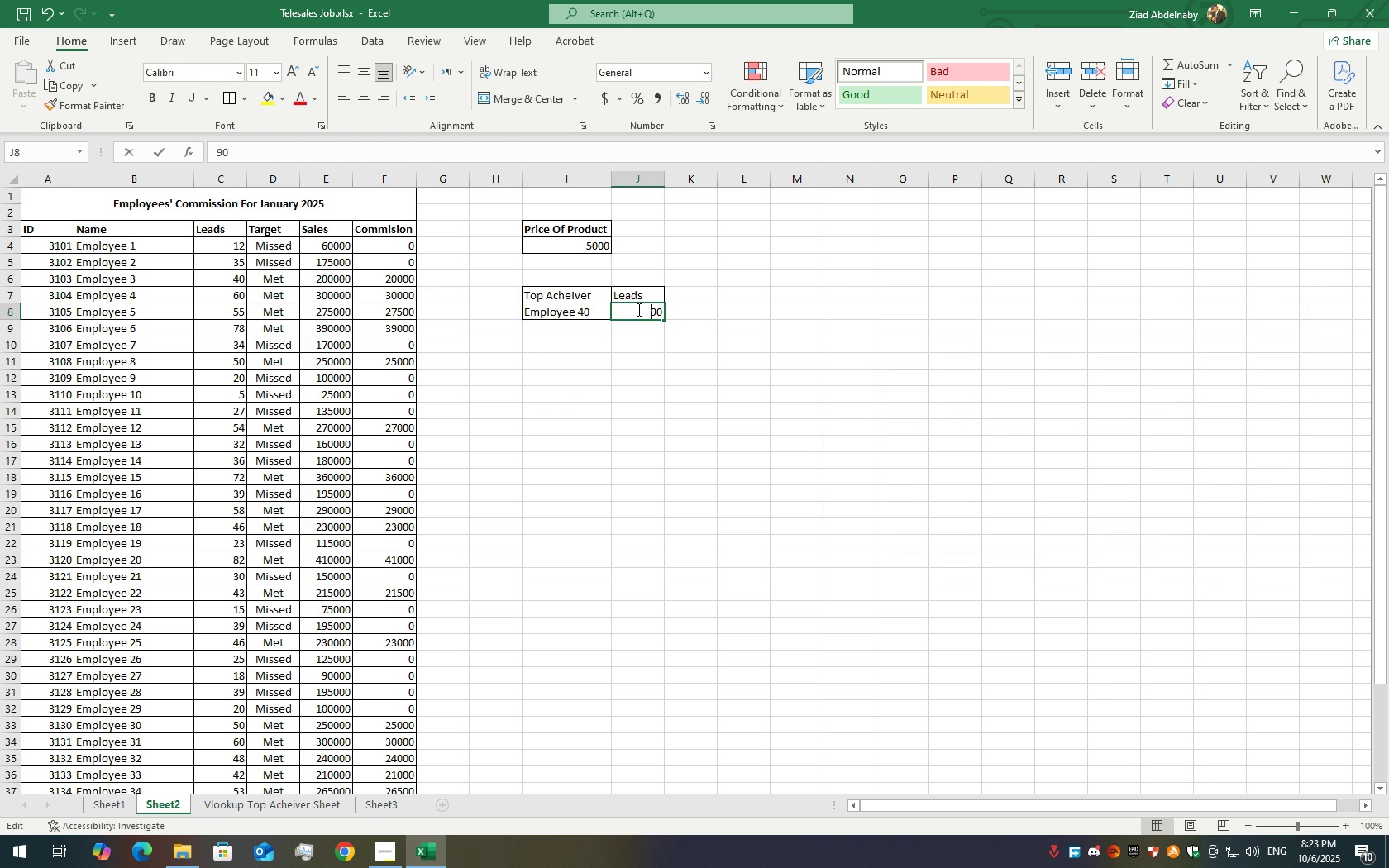 
triple_click([637, 309])
 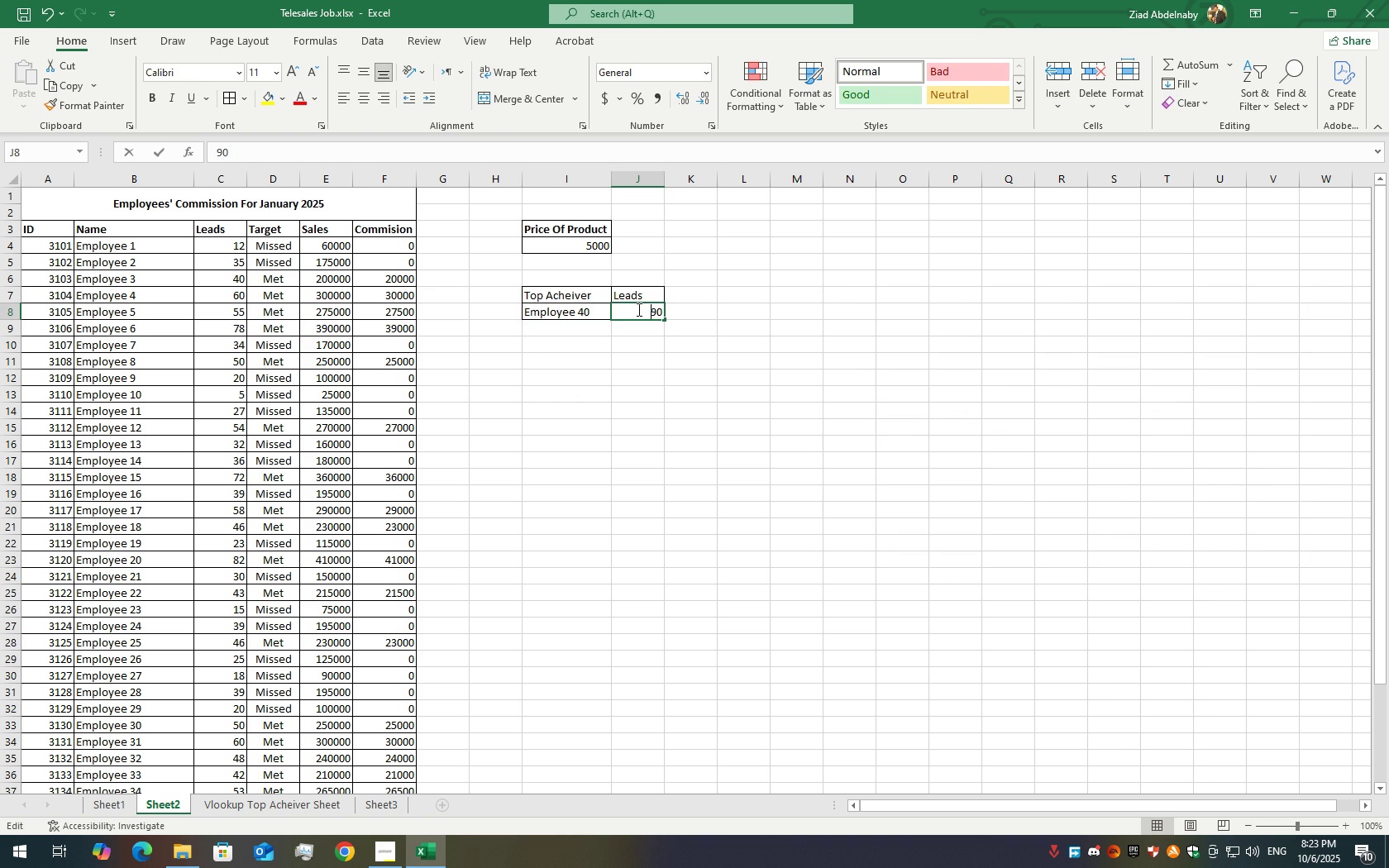 
triple_click([637, 309])
 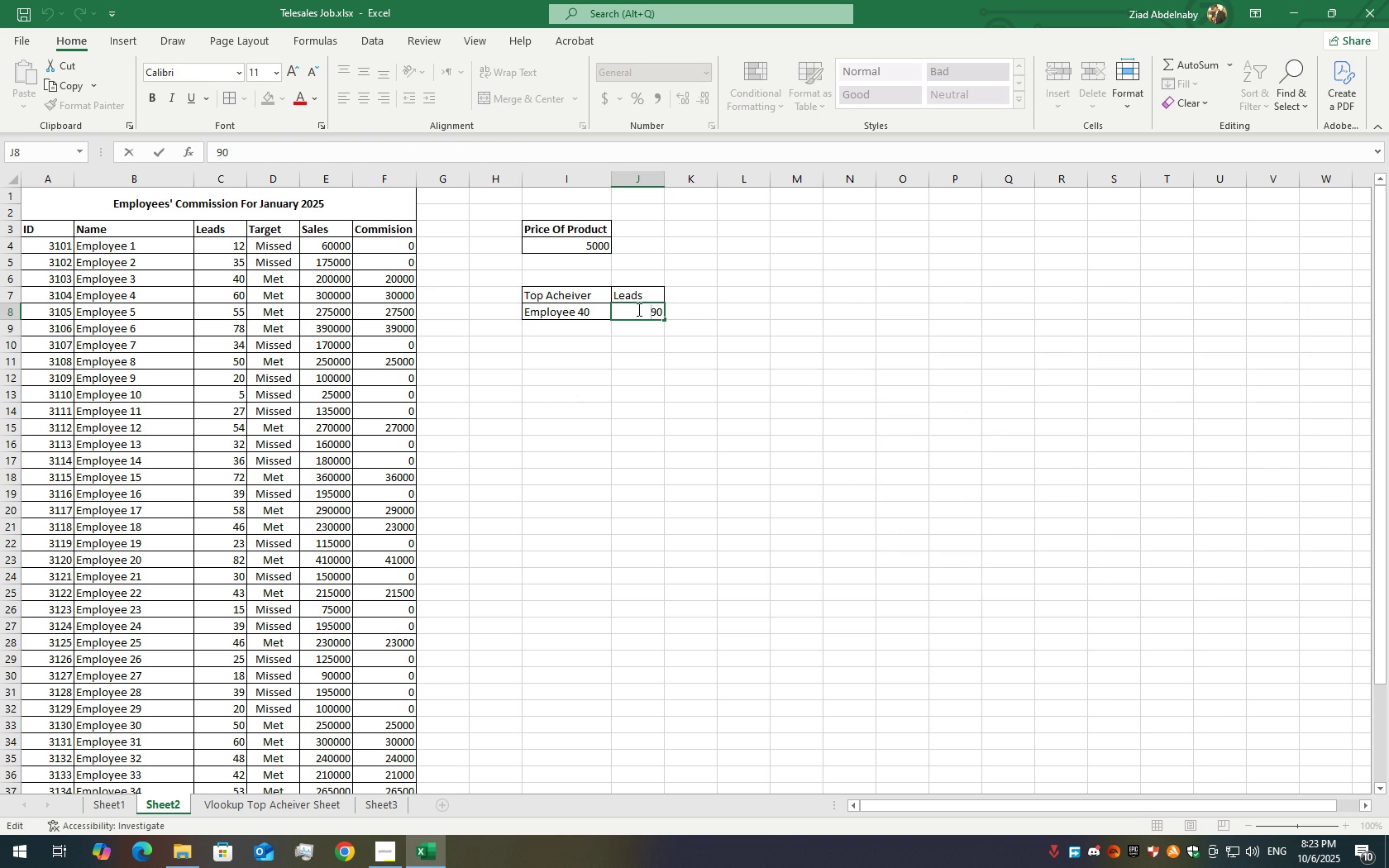 
key(Backspace)
 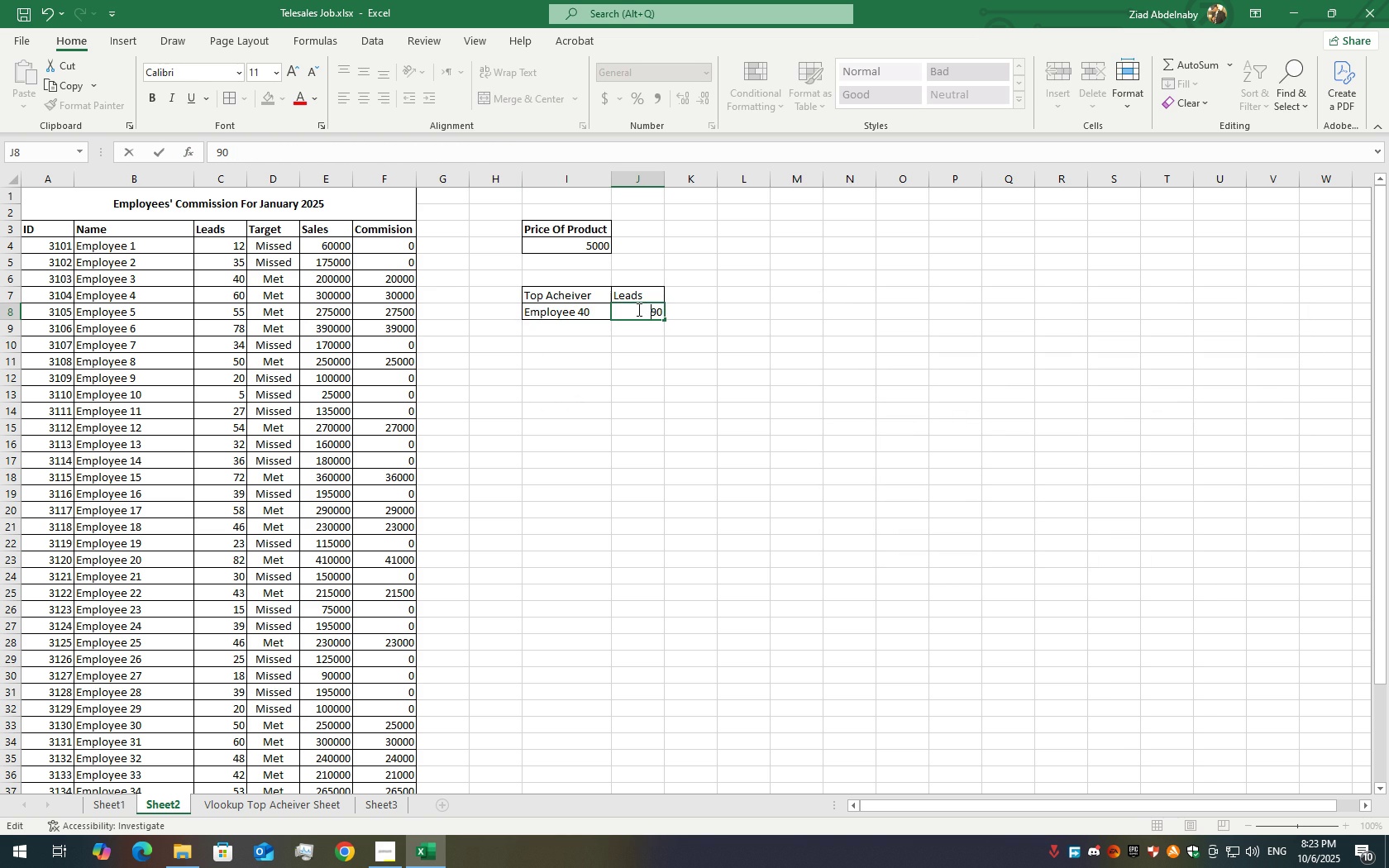 
key(ArrowRight)
 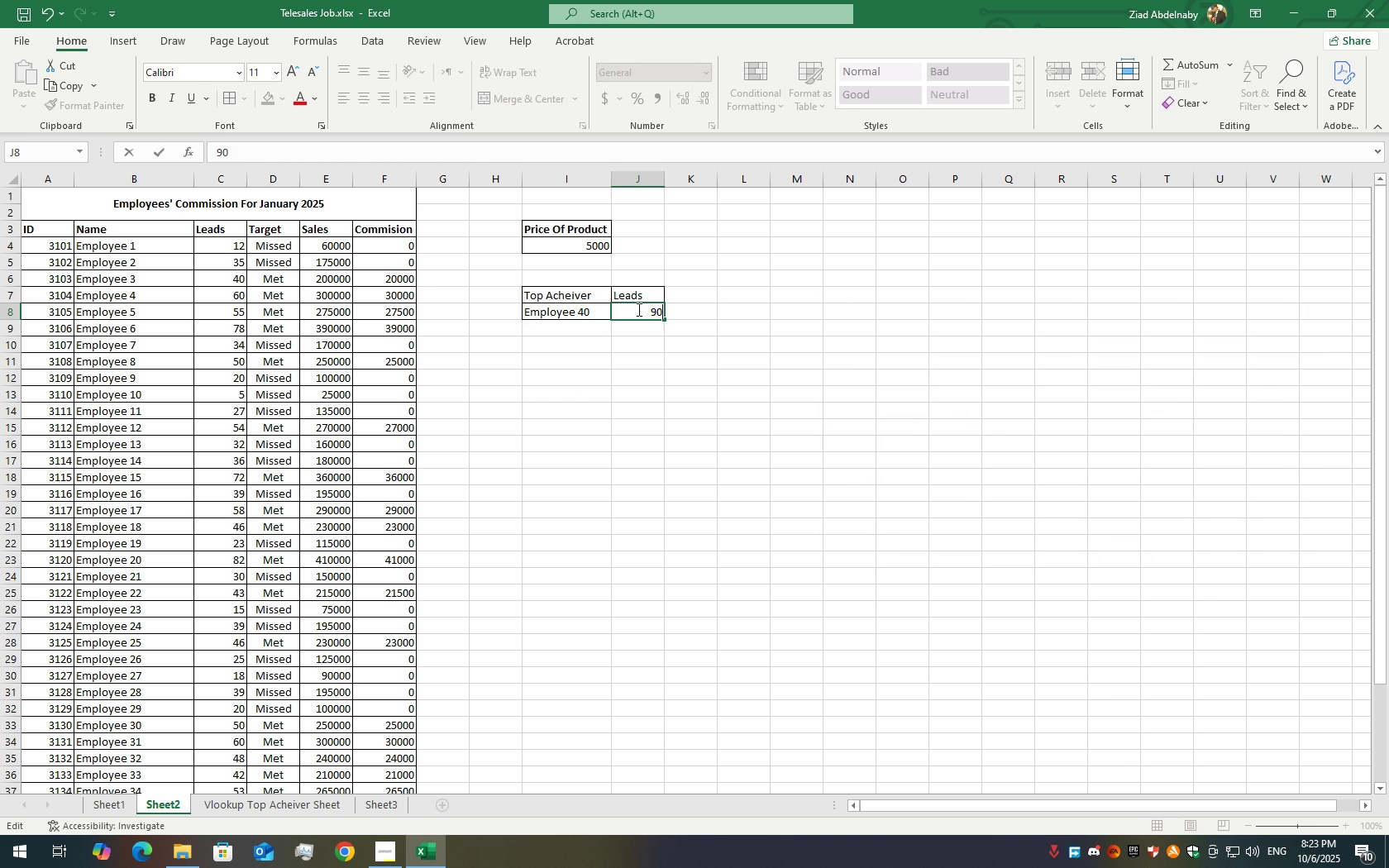 
key(ArrowRight)
 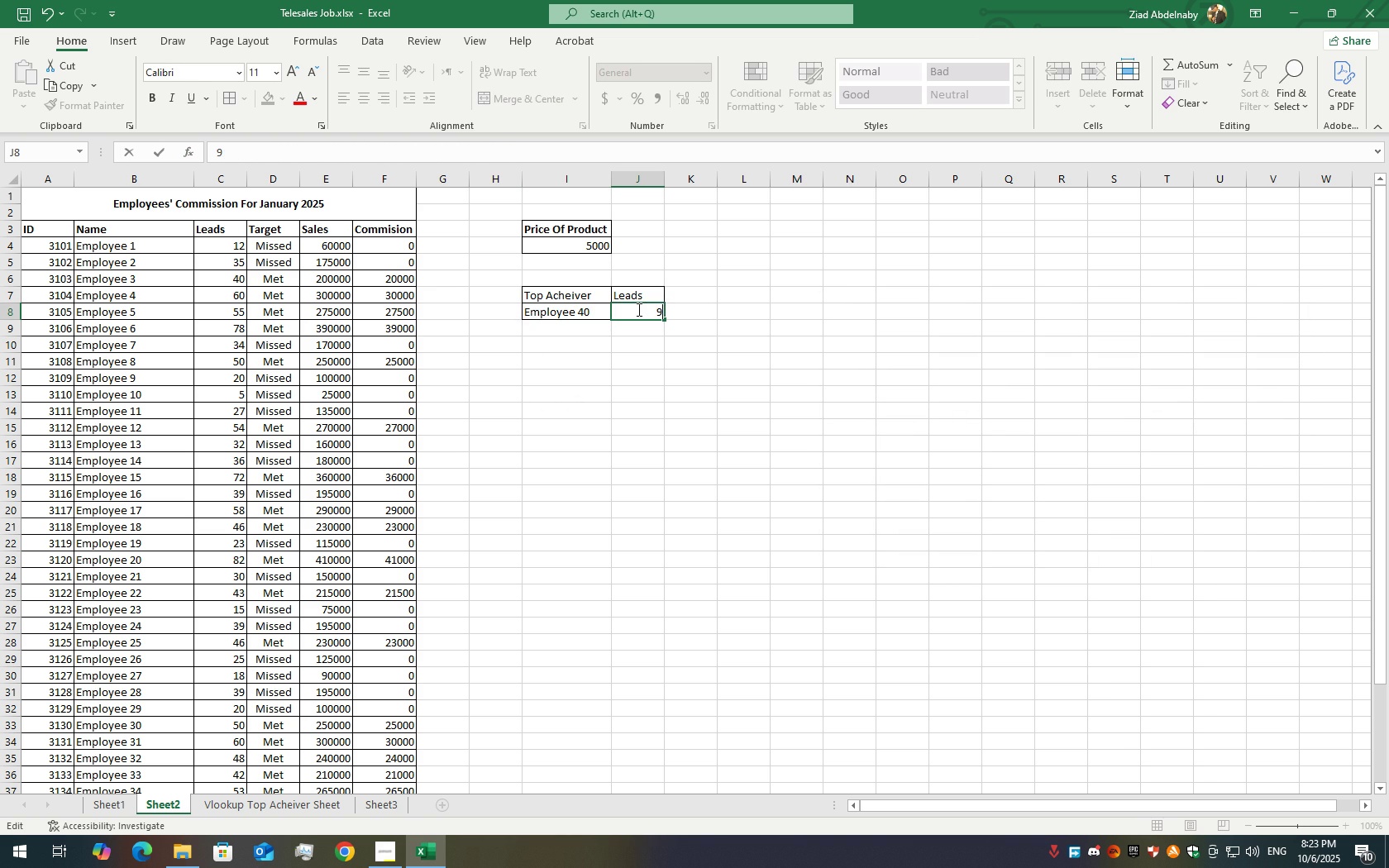 
key(Backspace)
key(Backspace)
key(Backspace)
type(=Max)